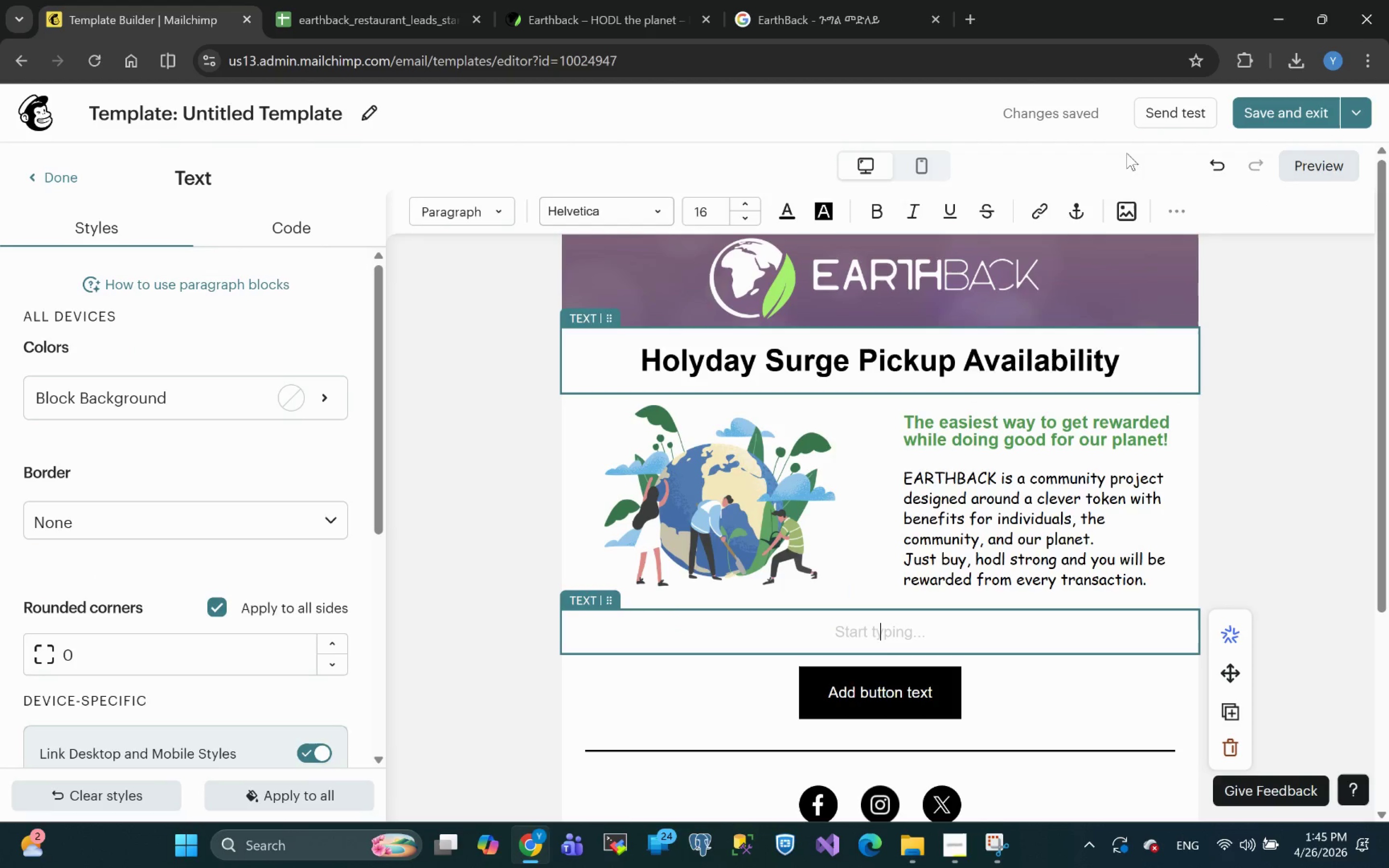 
left_click([1181, 218])
 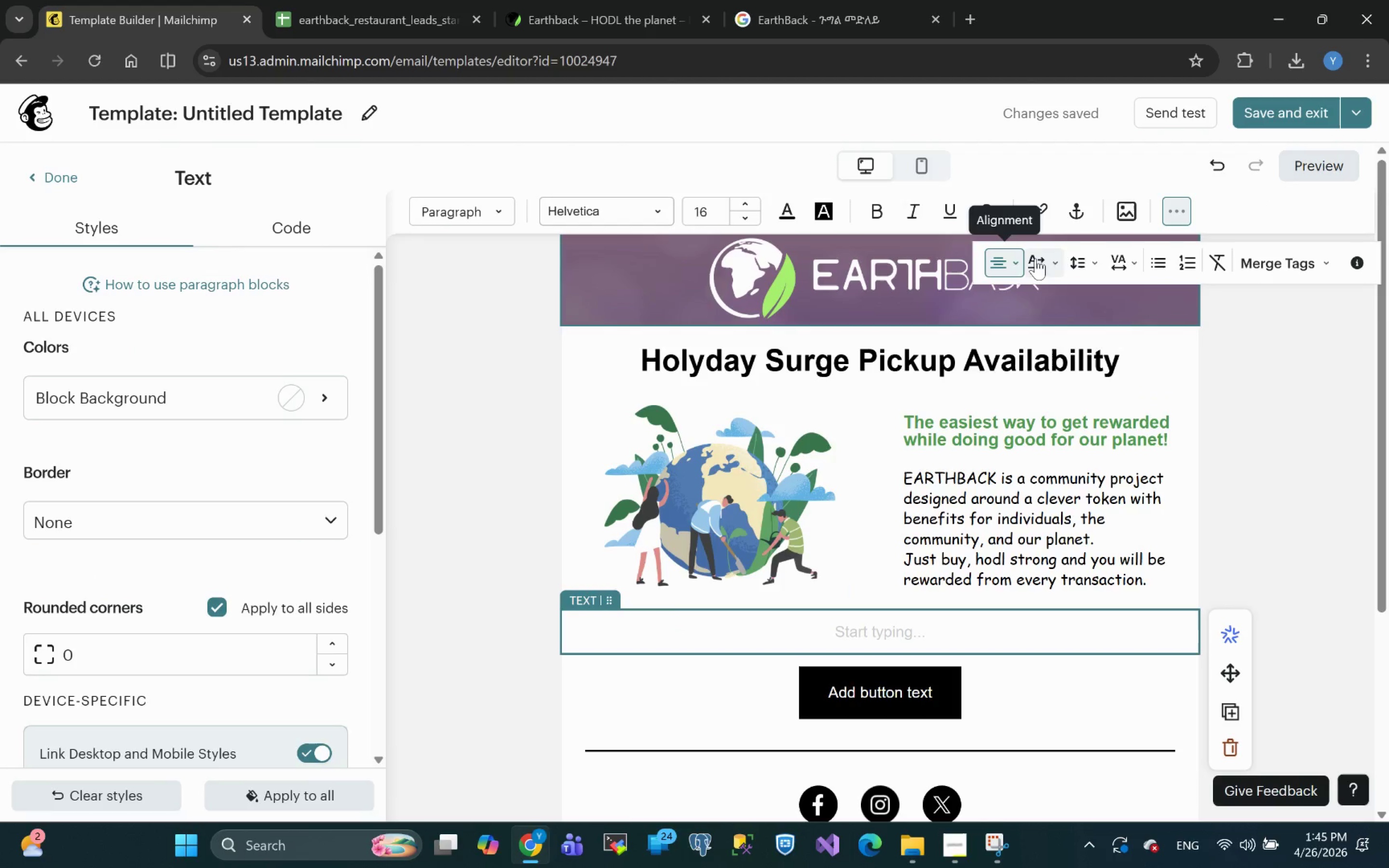 
left_click([1011, 262])
 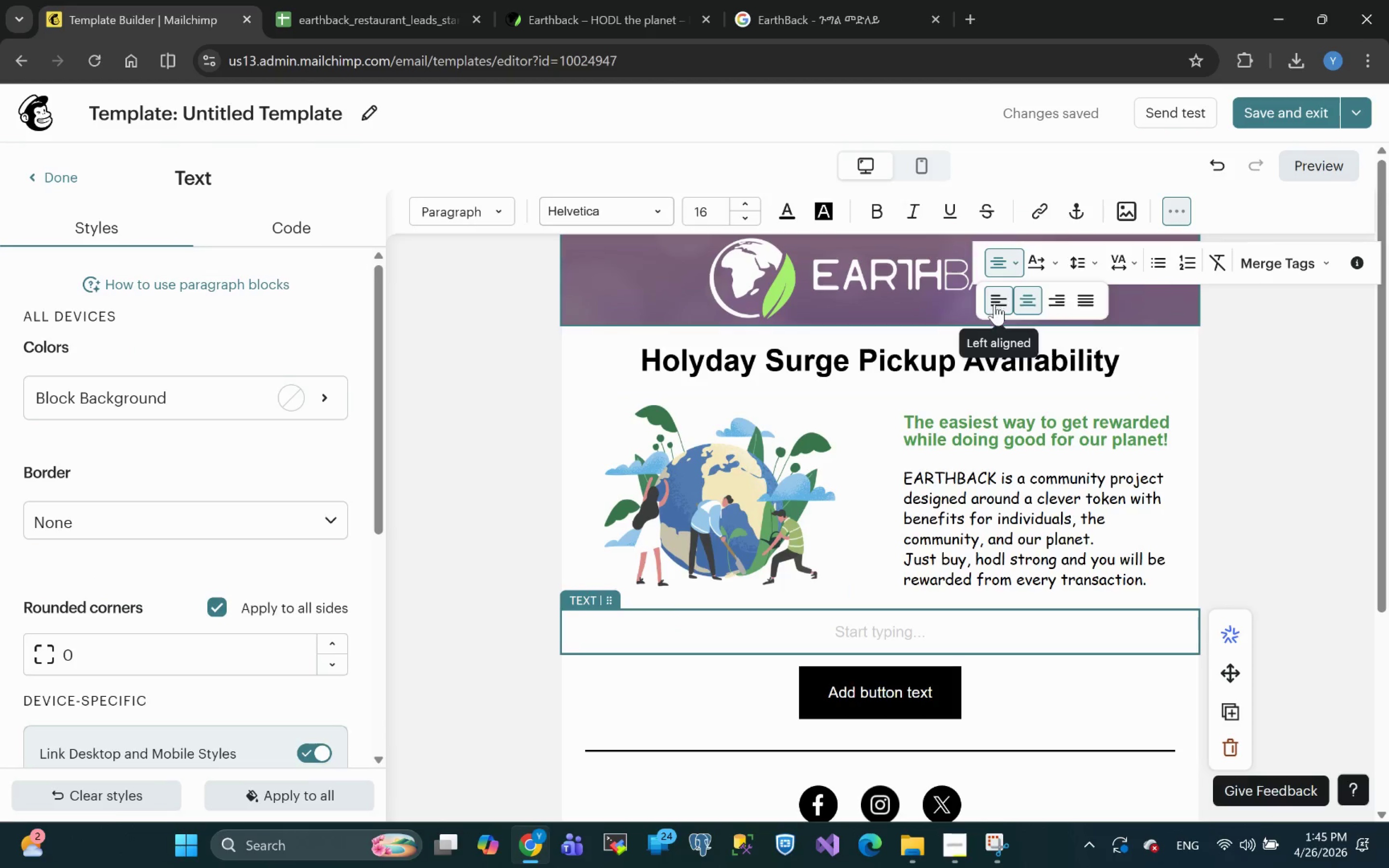 
left_click([995, 306])
 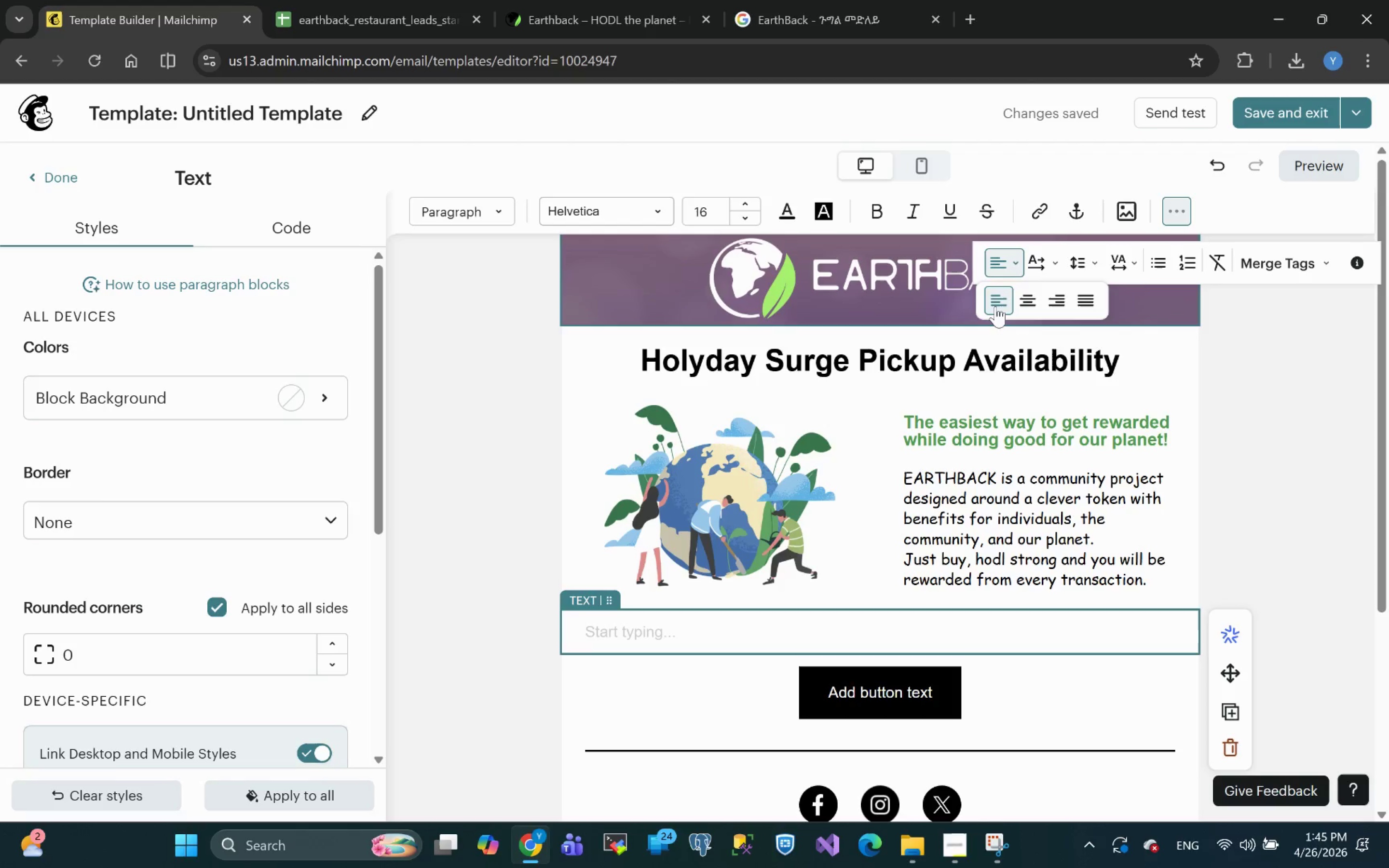 
wait(18.44)
 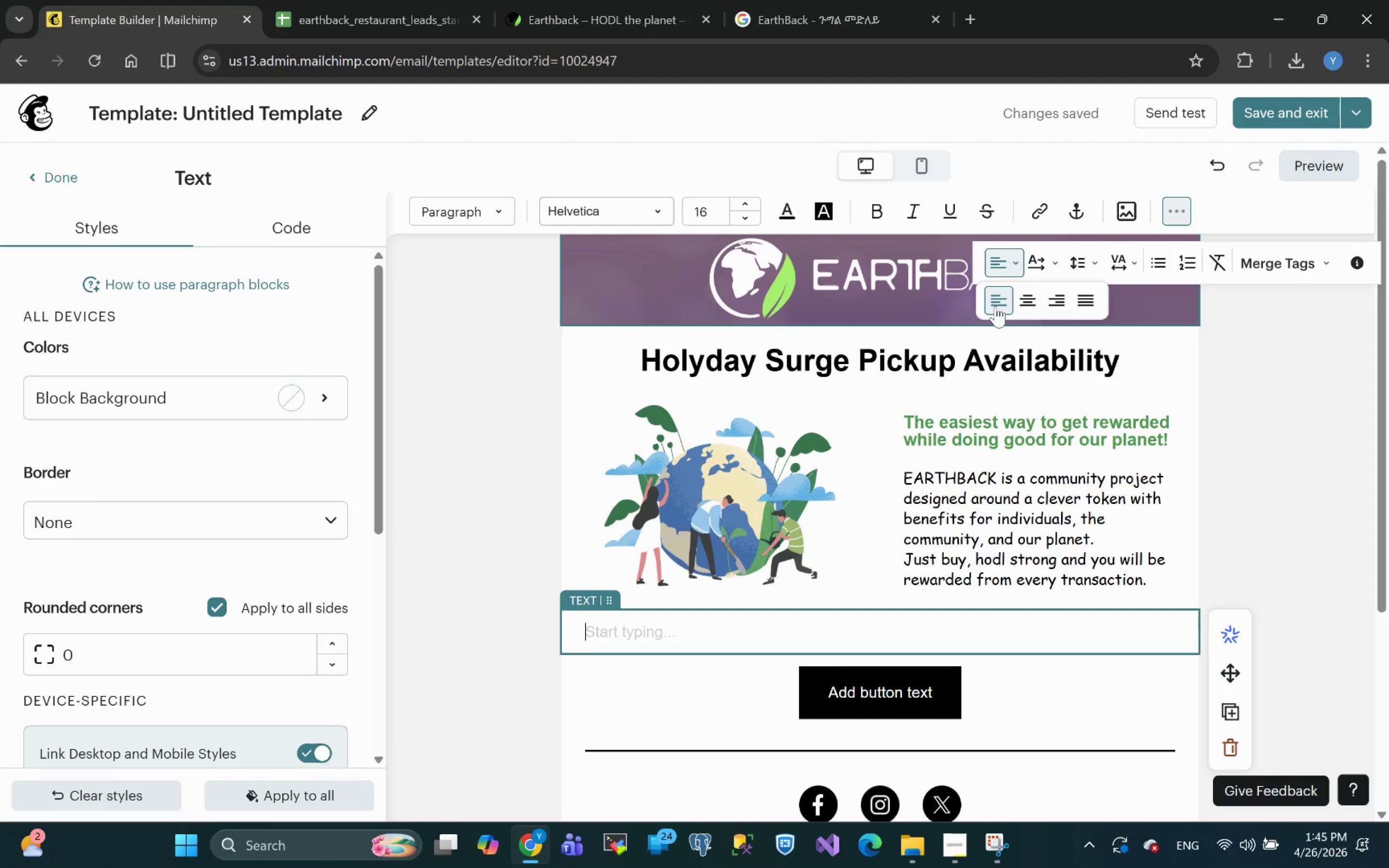 
type(Hi *)
 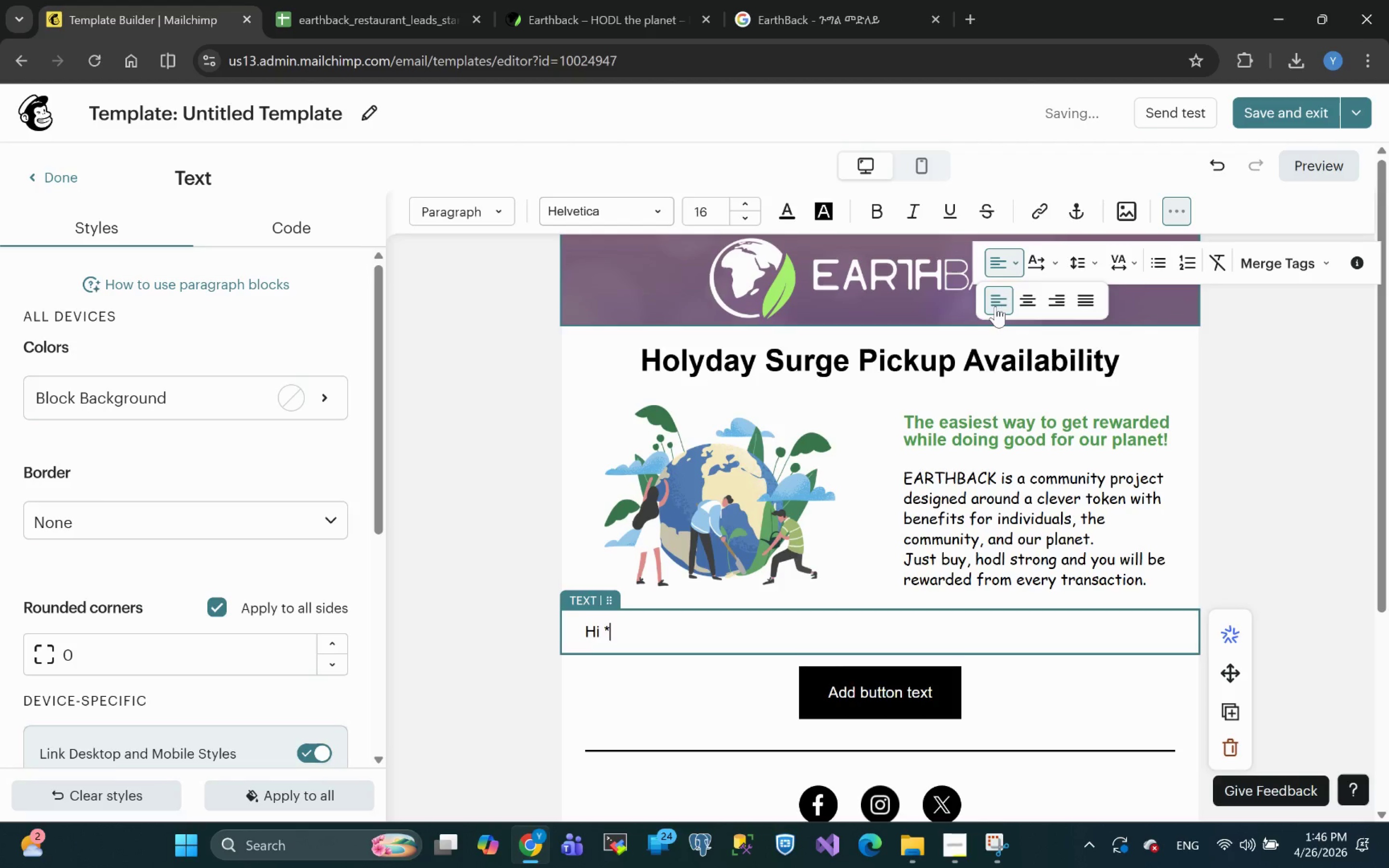 
wait(7.74)
 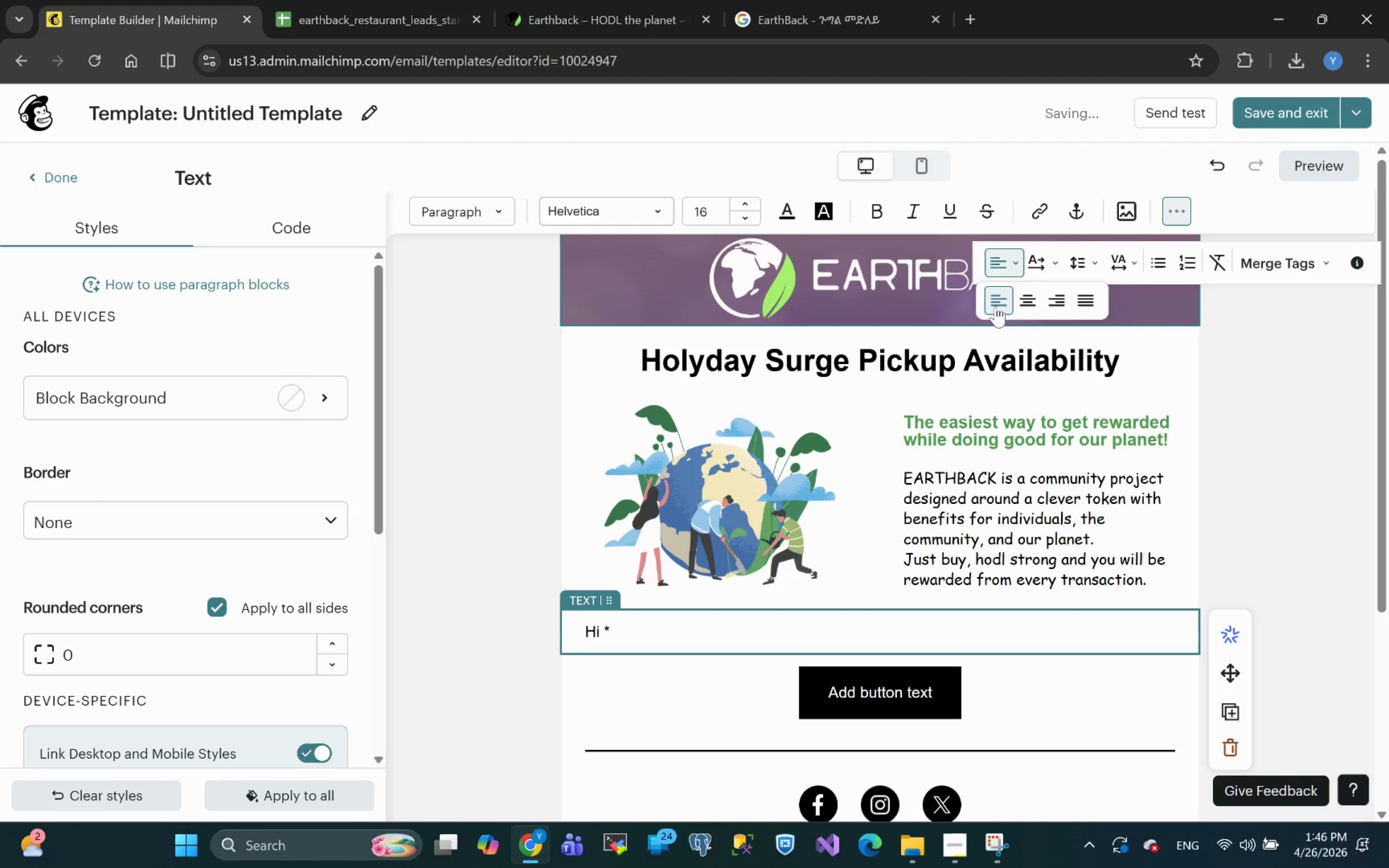 
key(Shift+Backslash)
 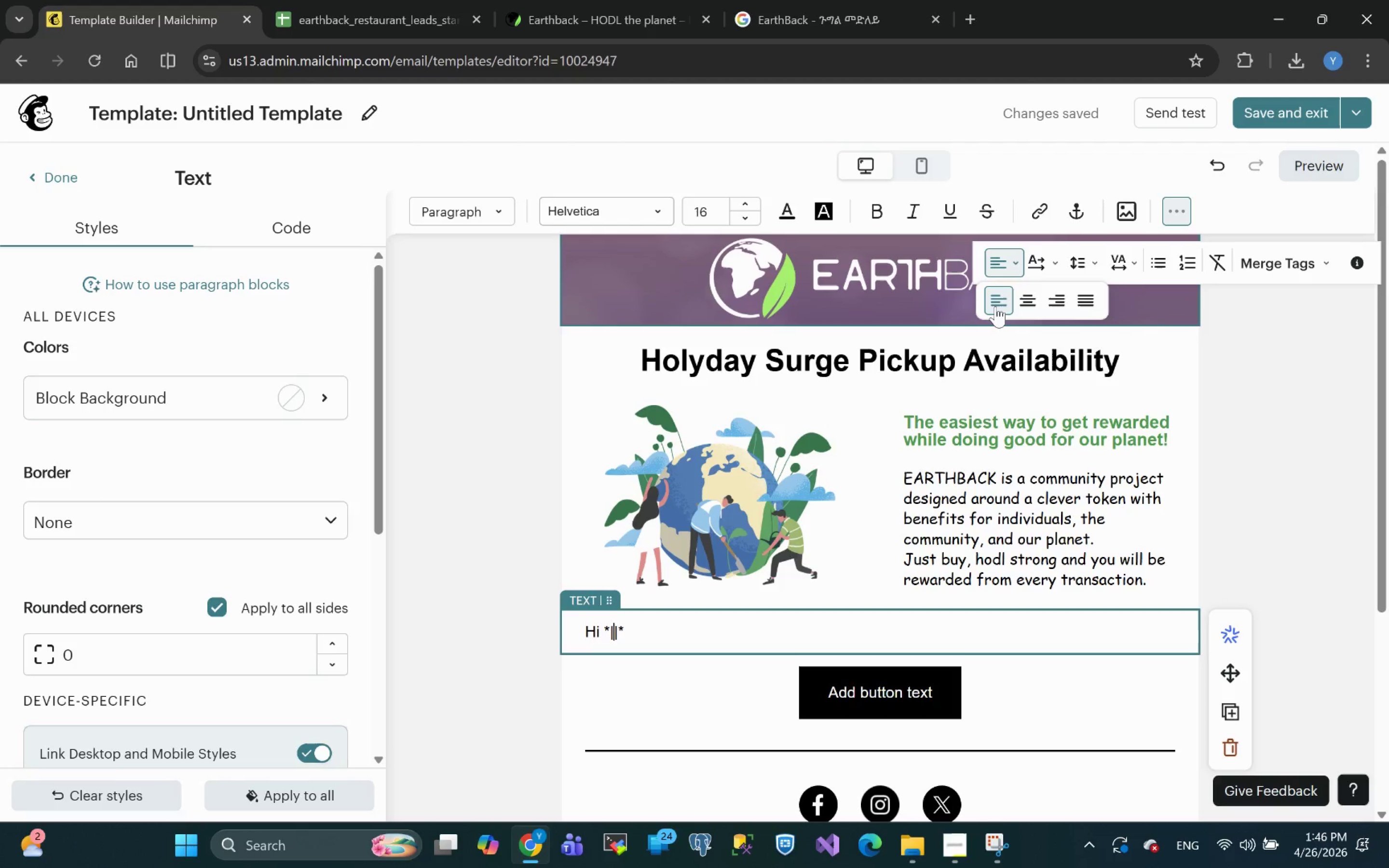 
wait(9.19)
 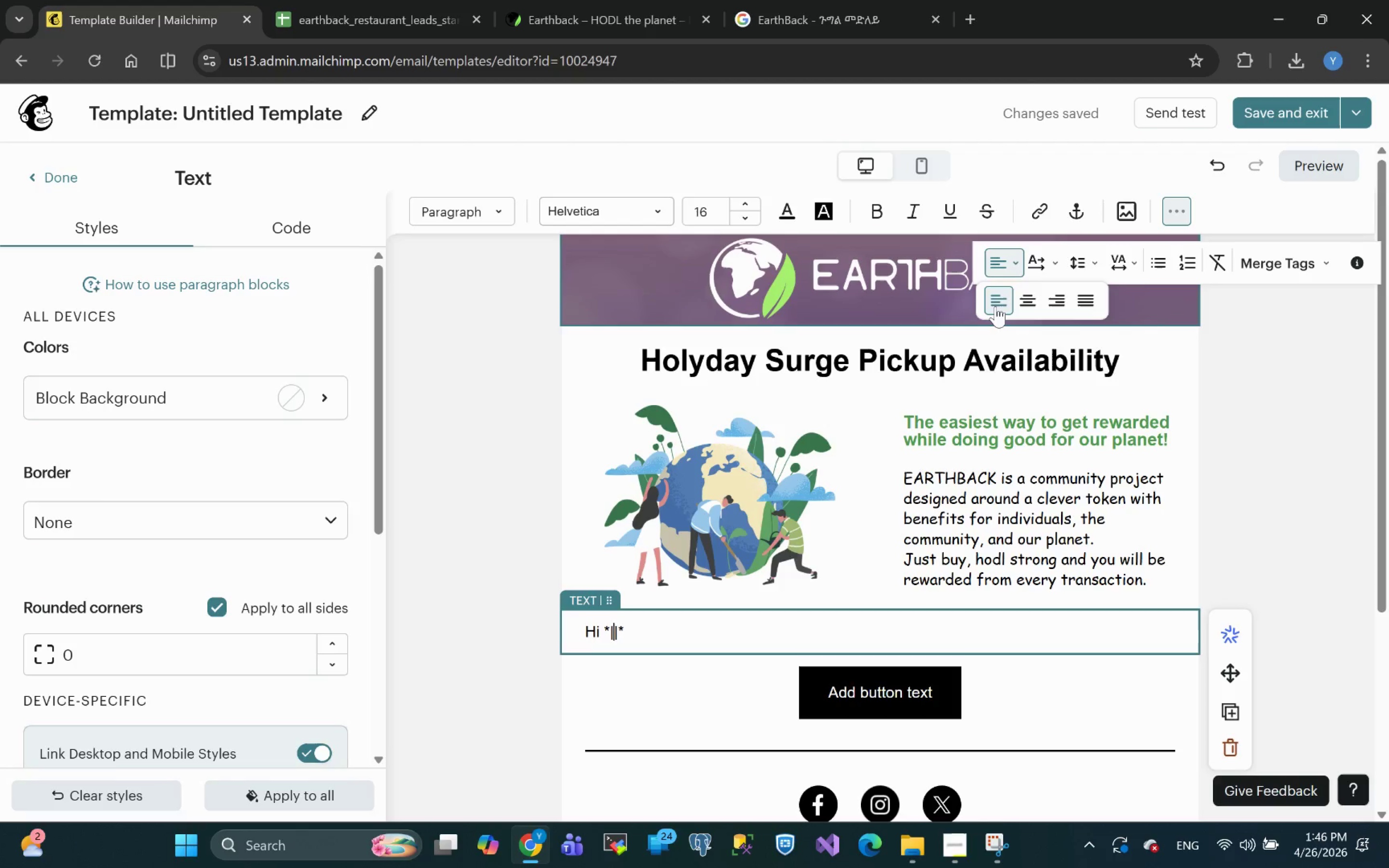 
hold_key(key=ShiftLeft, duration=0.41)
 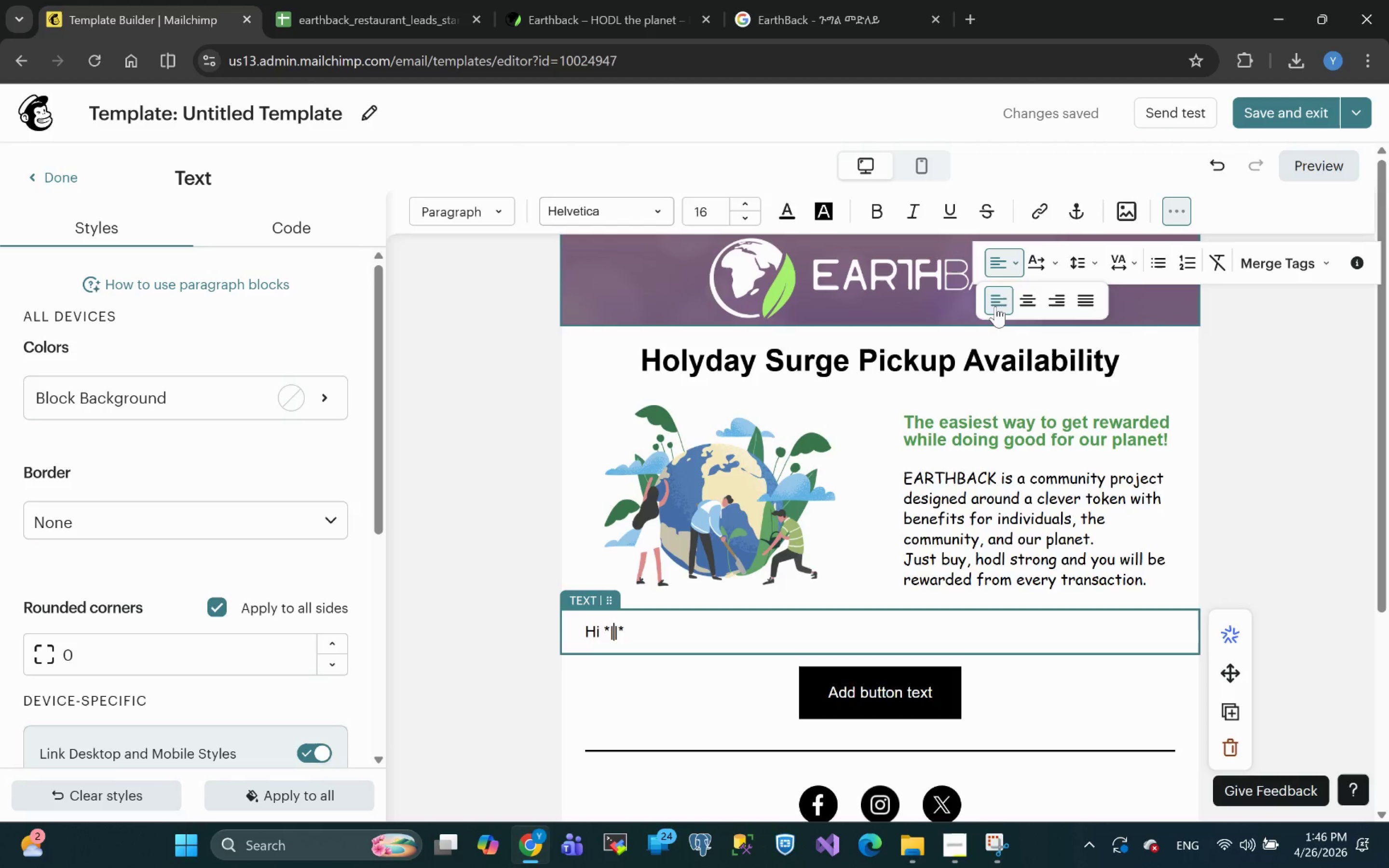 
type(FNAME)
 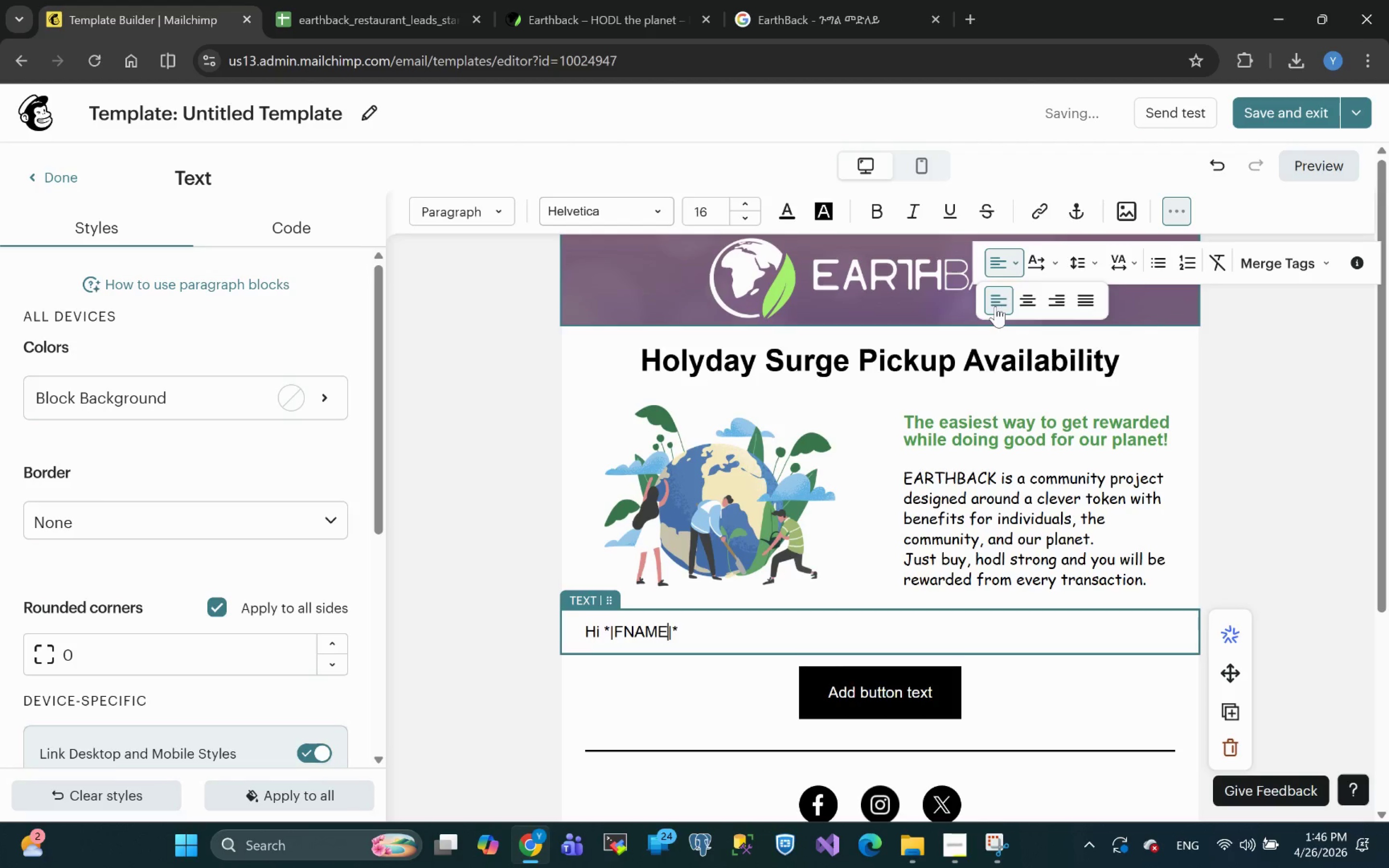 
key(ArrowRight)
 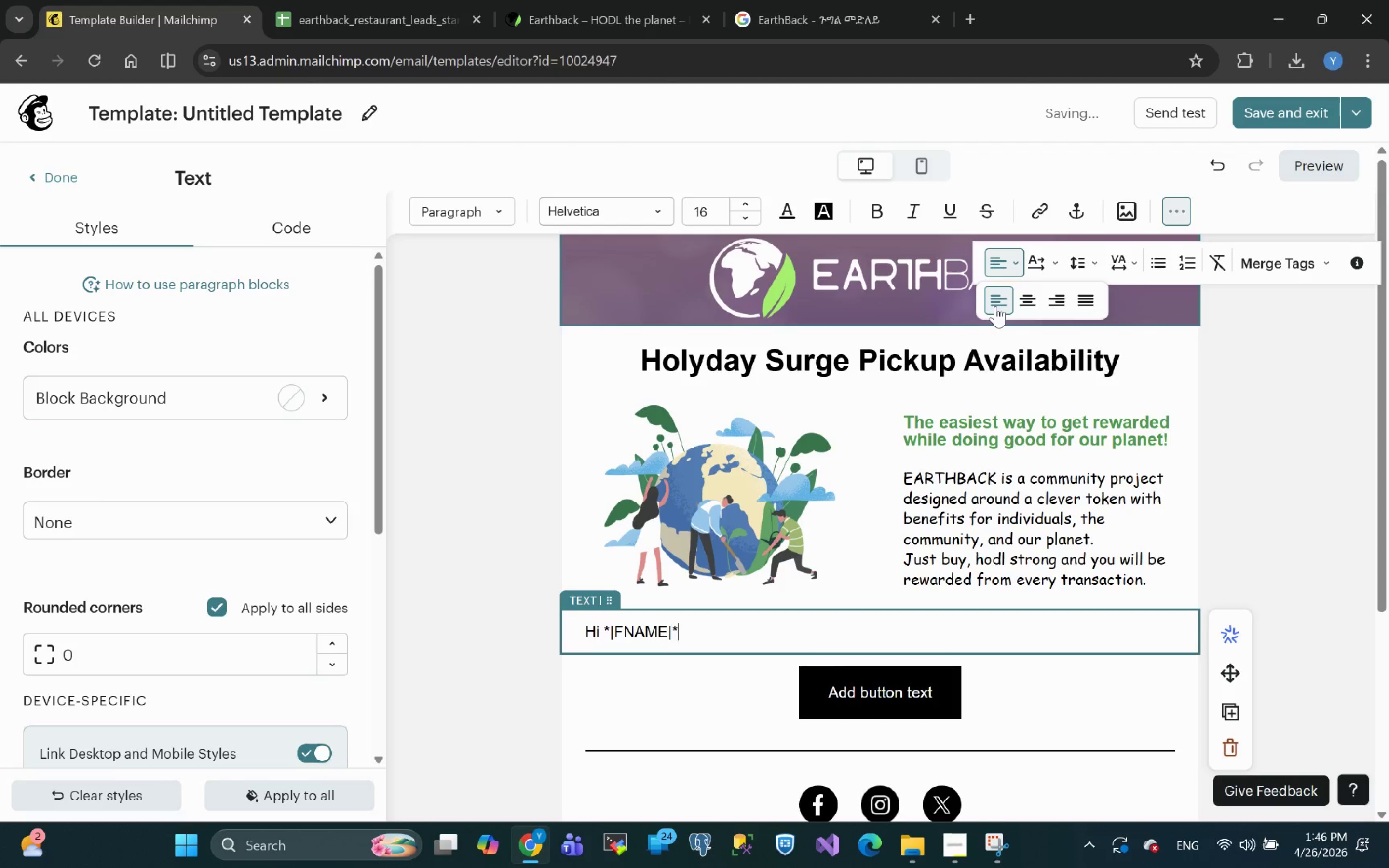 
key(ArrowRight)
 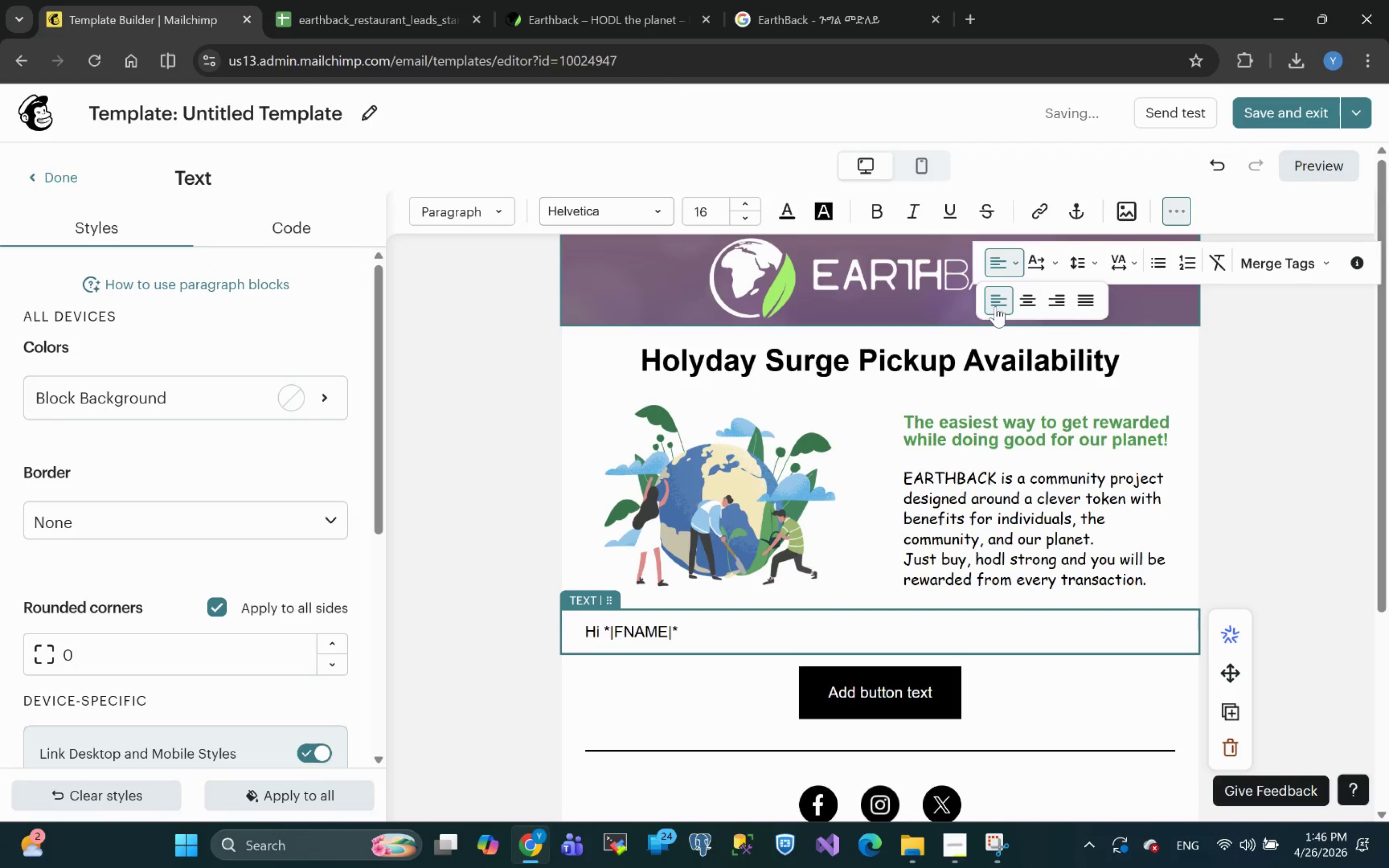 
key(Comma)
 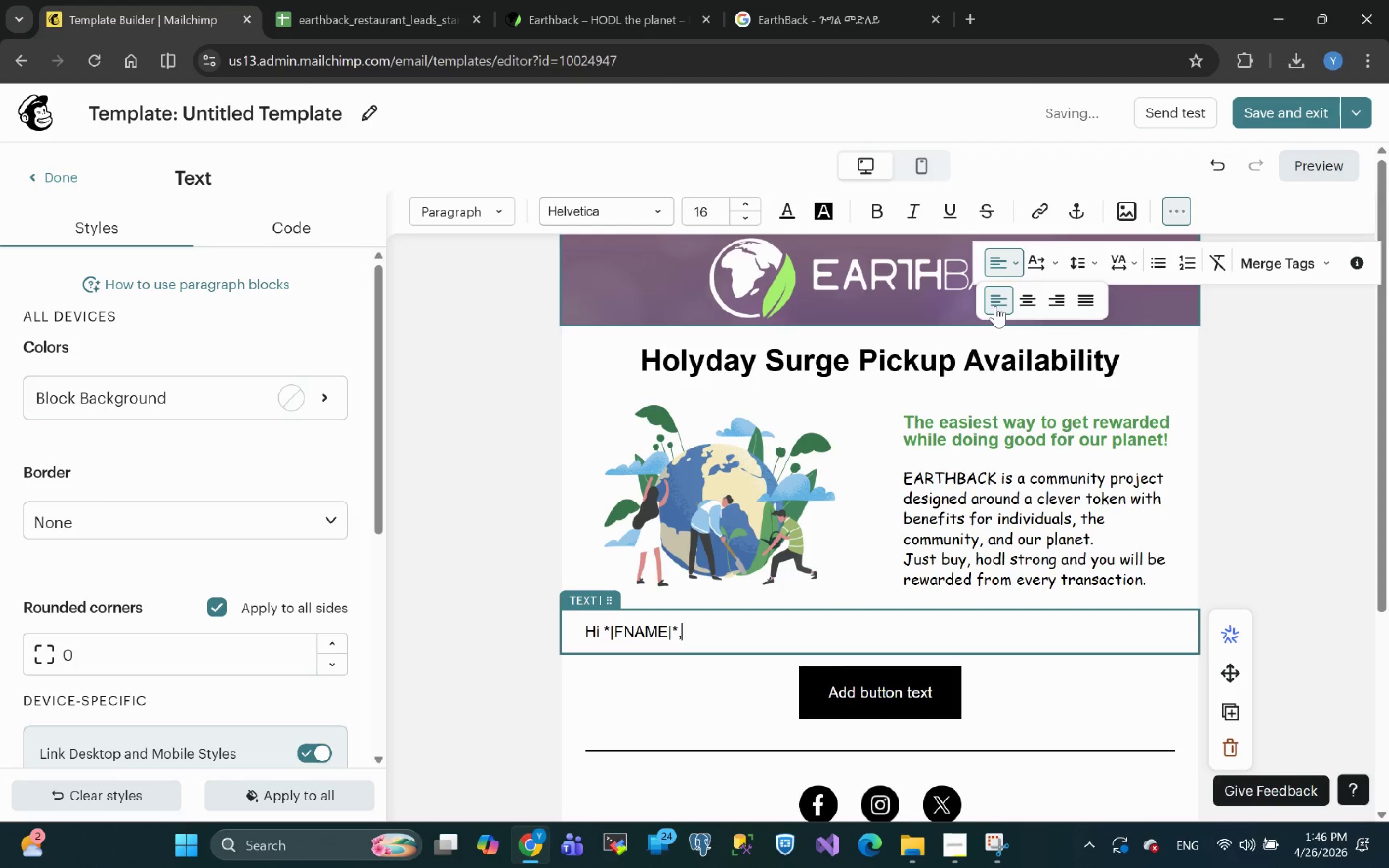 
key(Enter)
 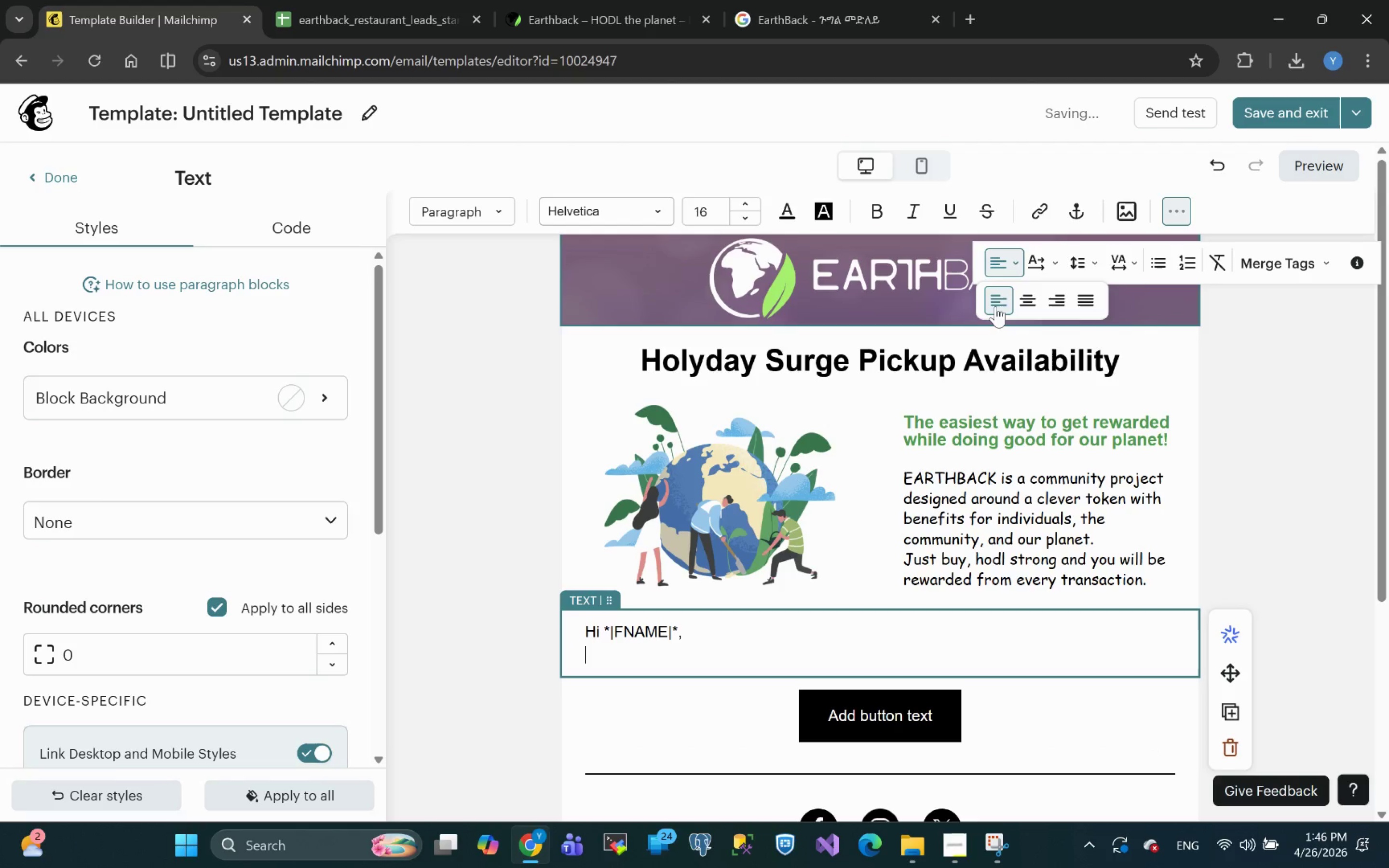 
key(Enter)
 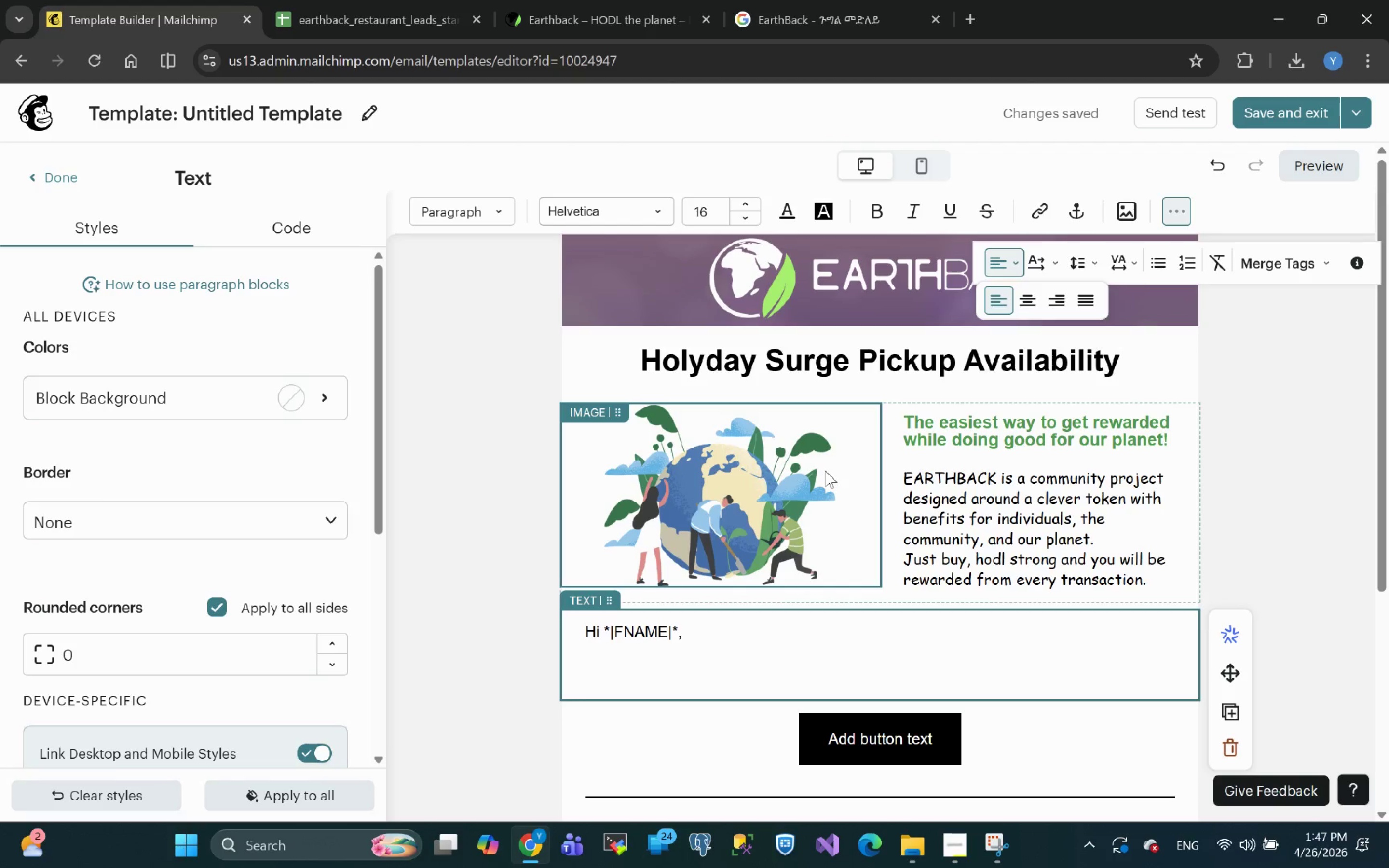 
wait(49.25)
 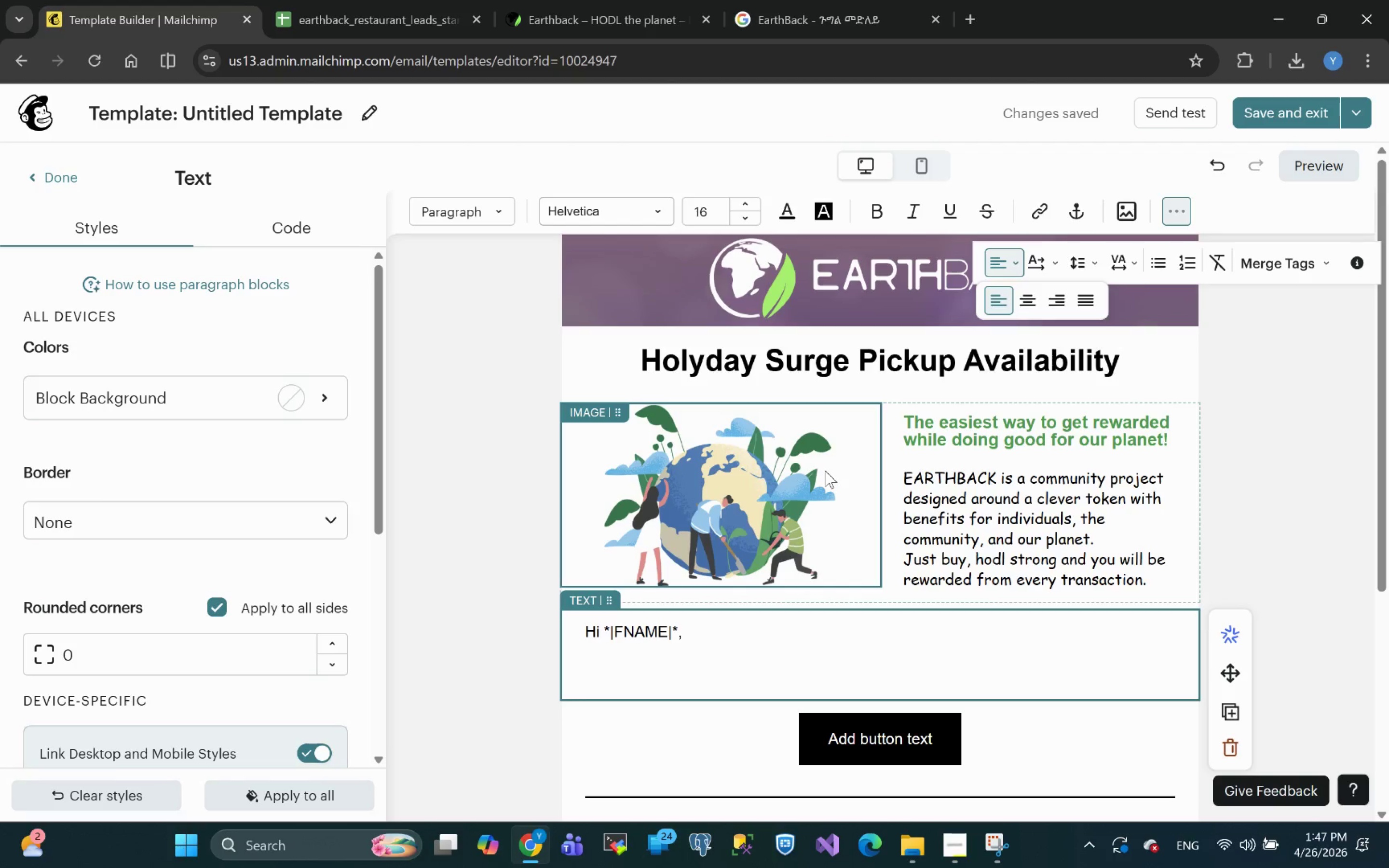 
left_click([954, 858])